 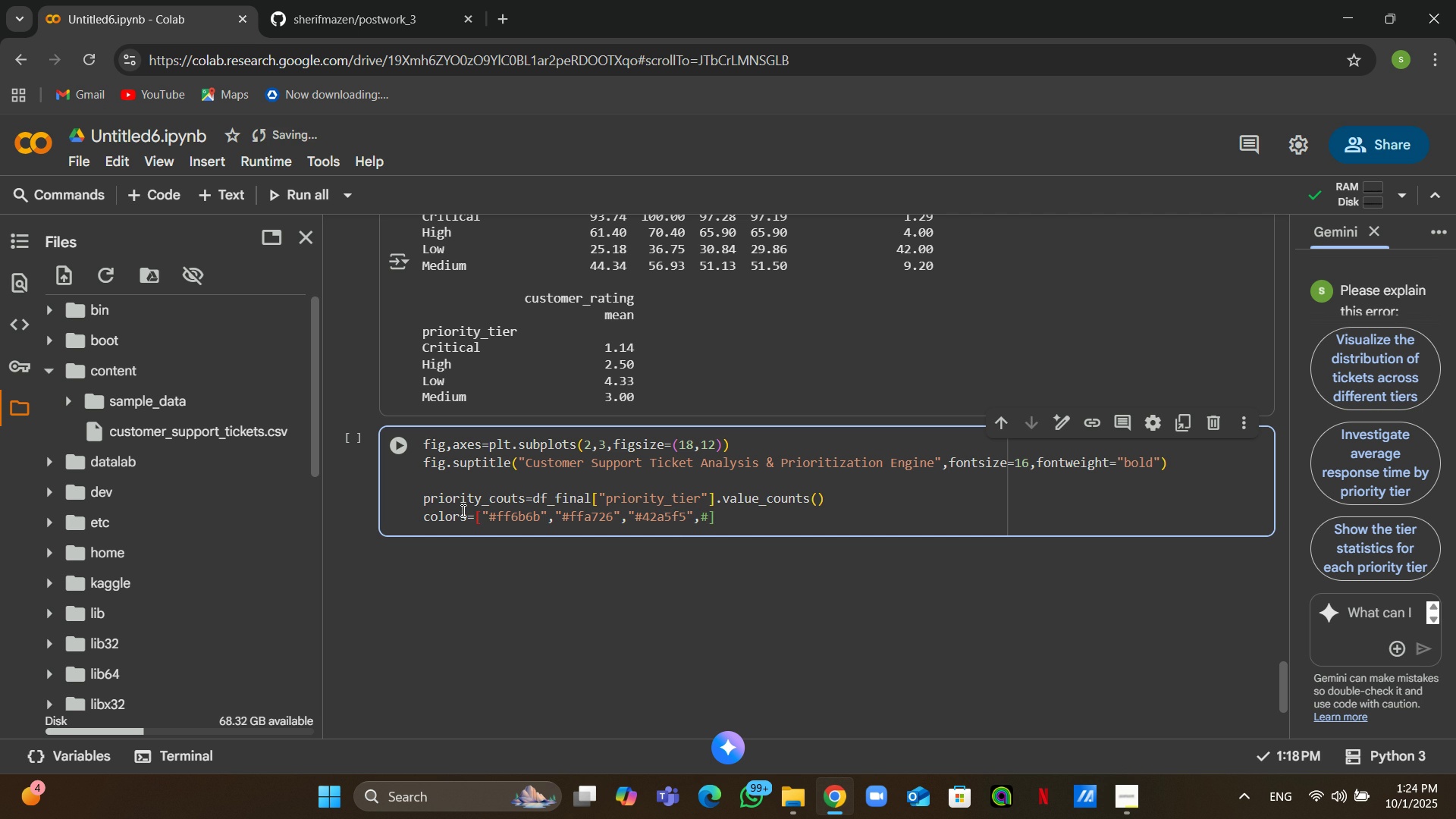 
key(Numpad6)
 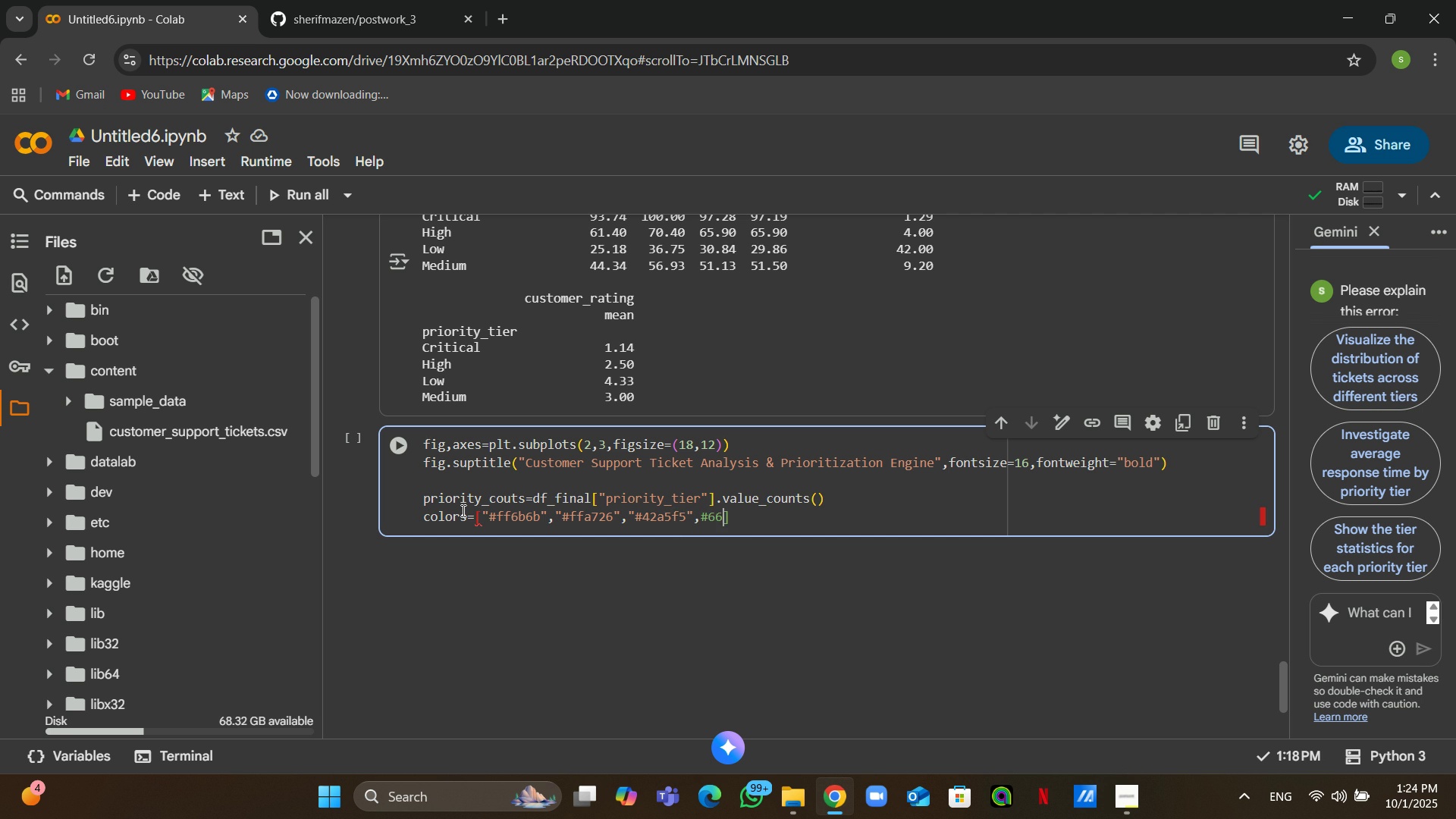 
key(Numpad6)
 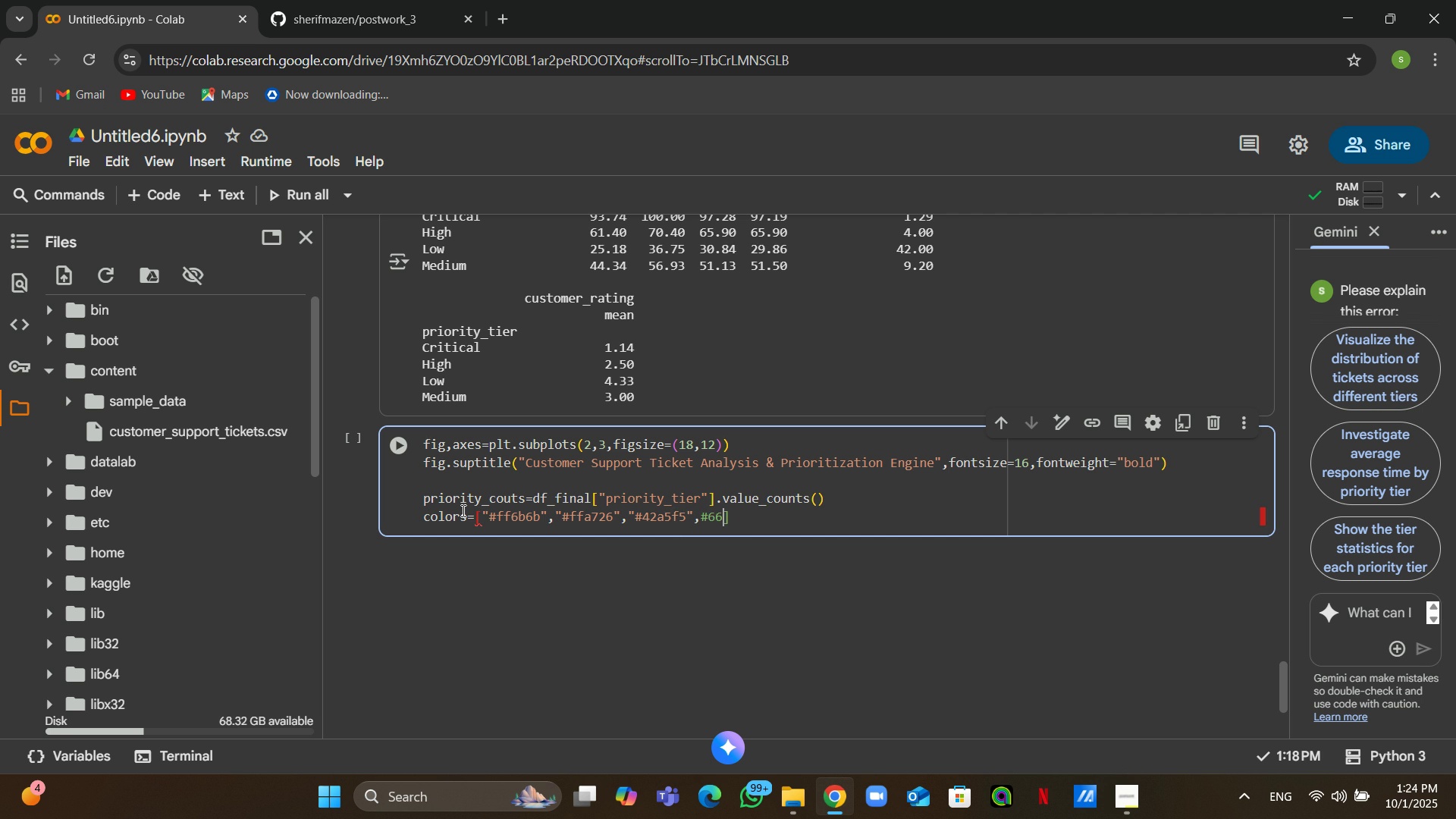 
key(ArrowLeft)
 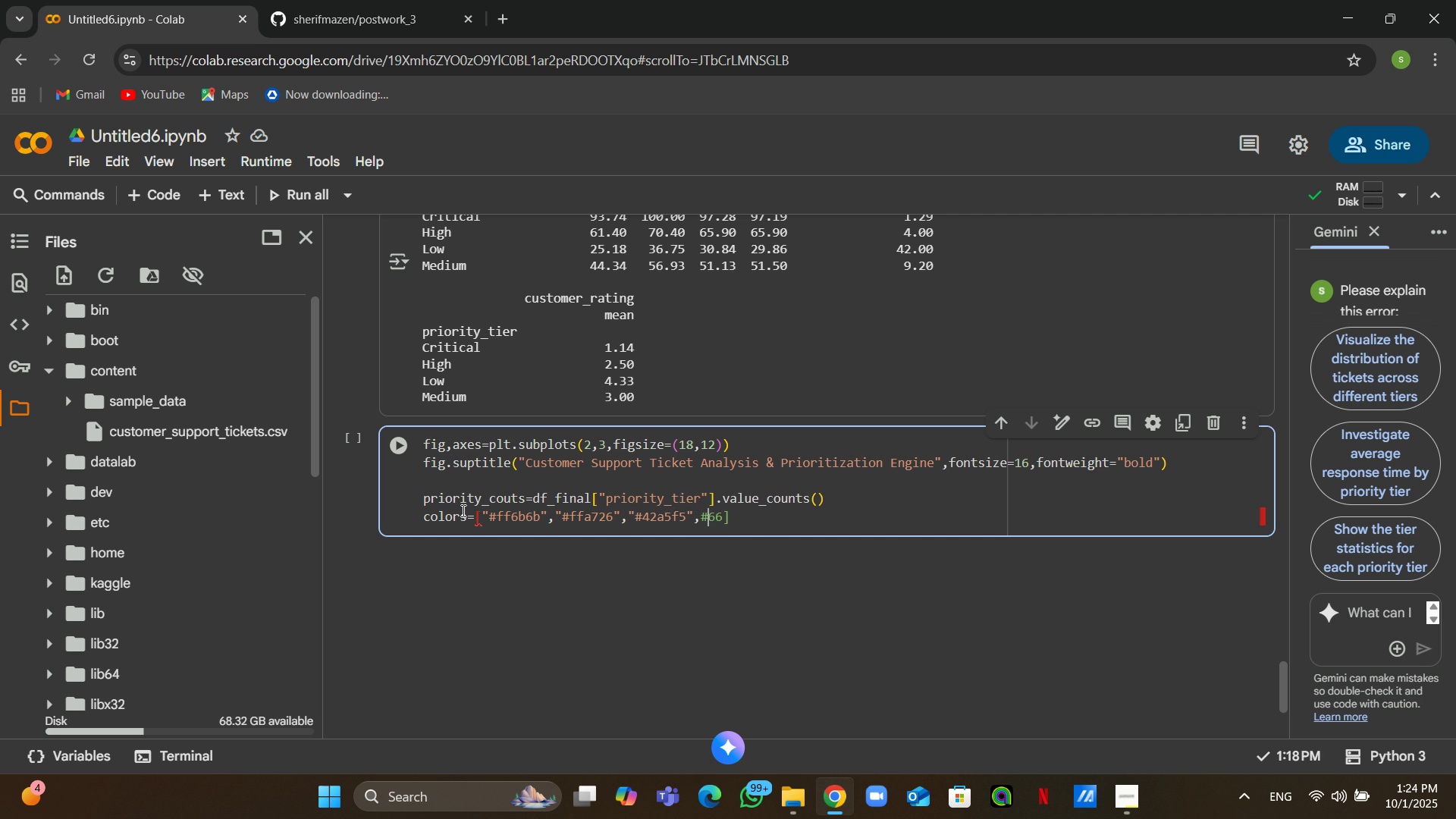 
key(ArrowLeft)
 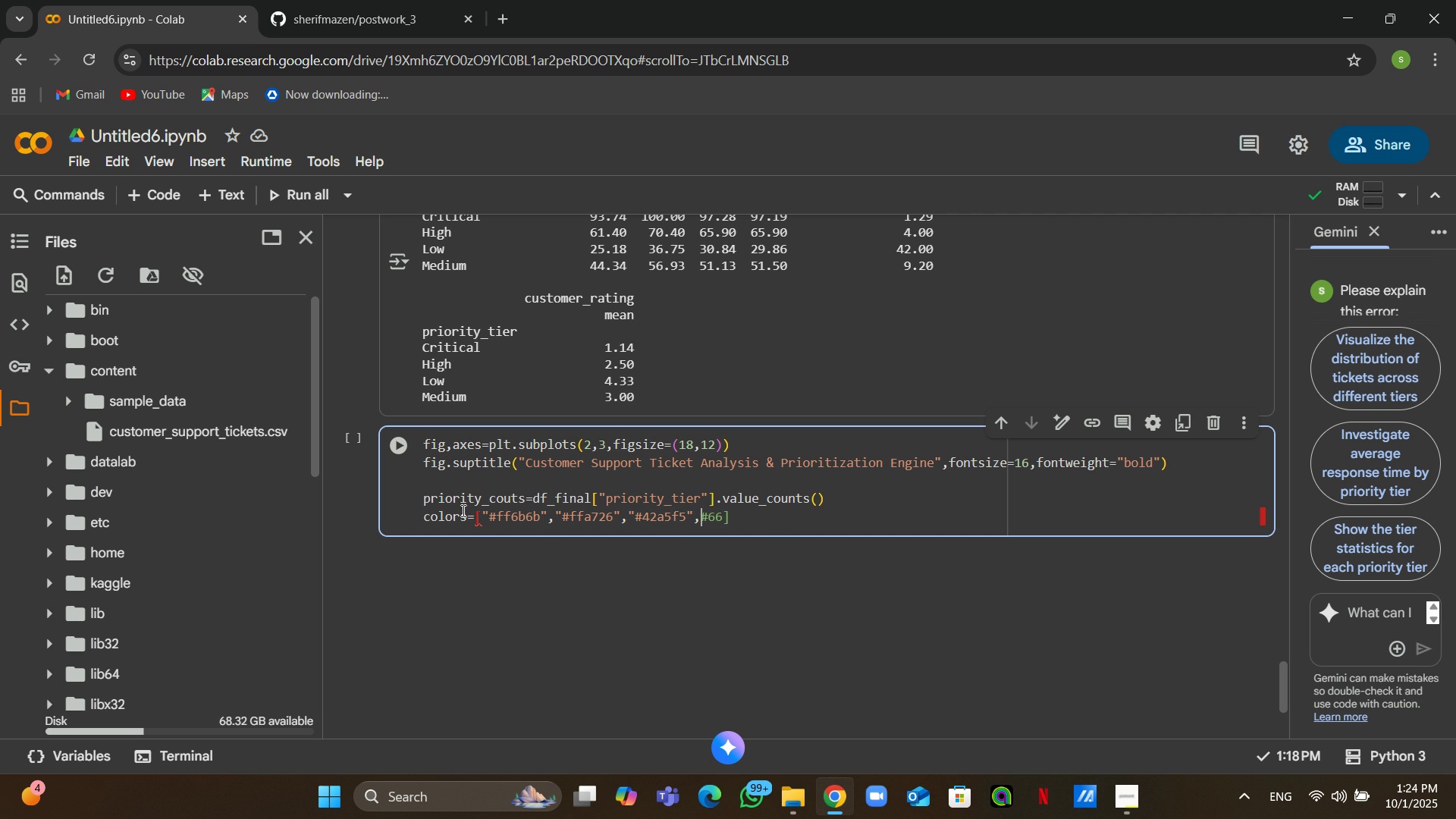 
key(ArrowLeft)